 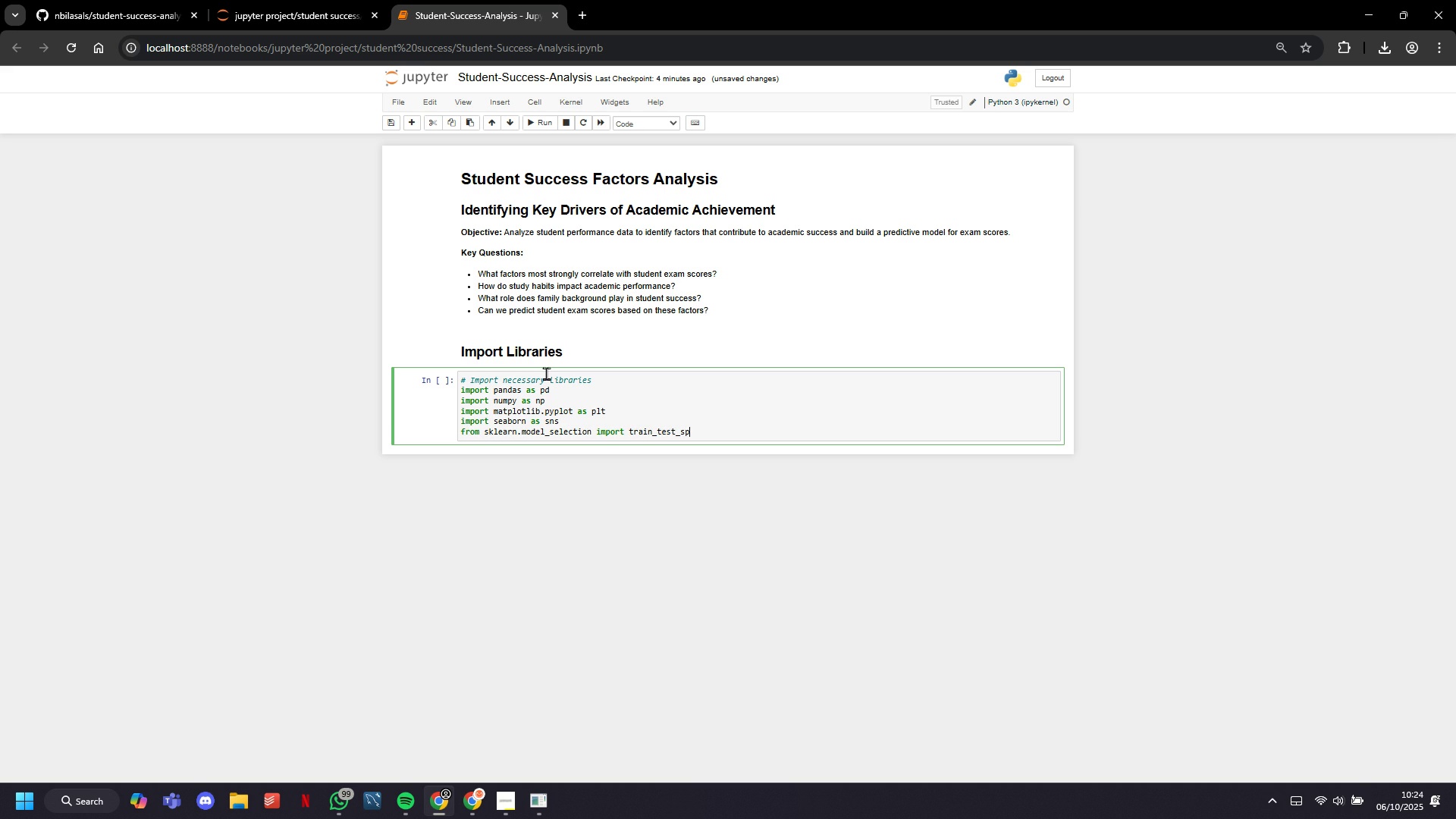 
type(\)
key(Backspace)
type(from sklearn.preprocessing import LabelEncoder)
 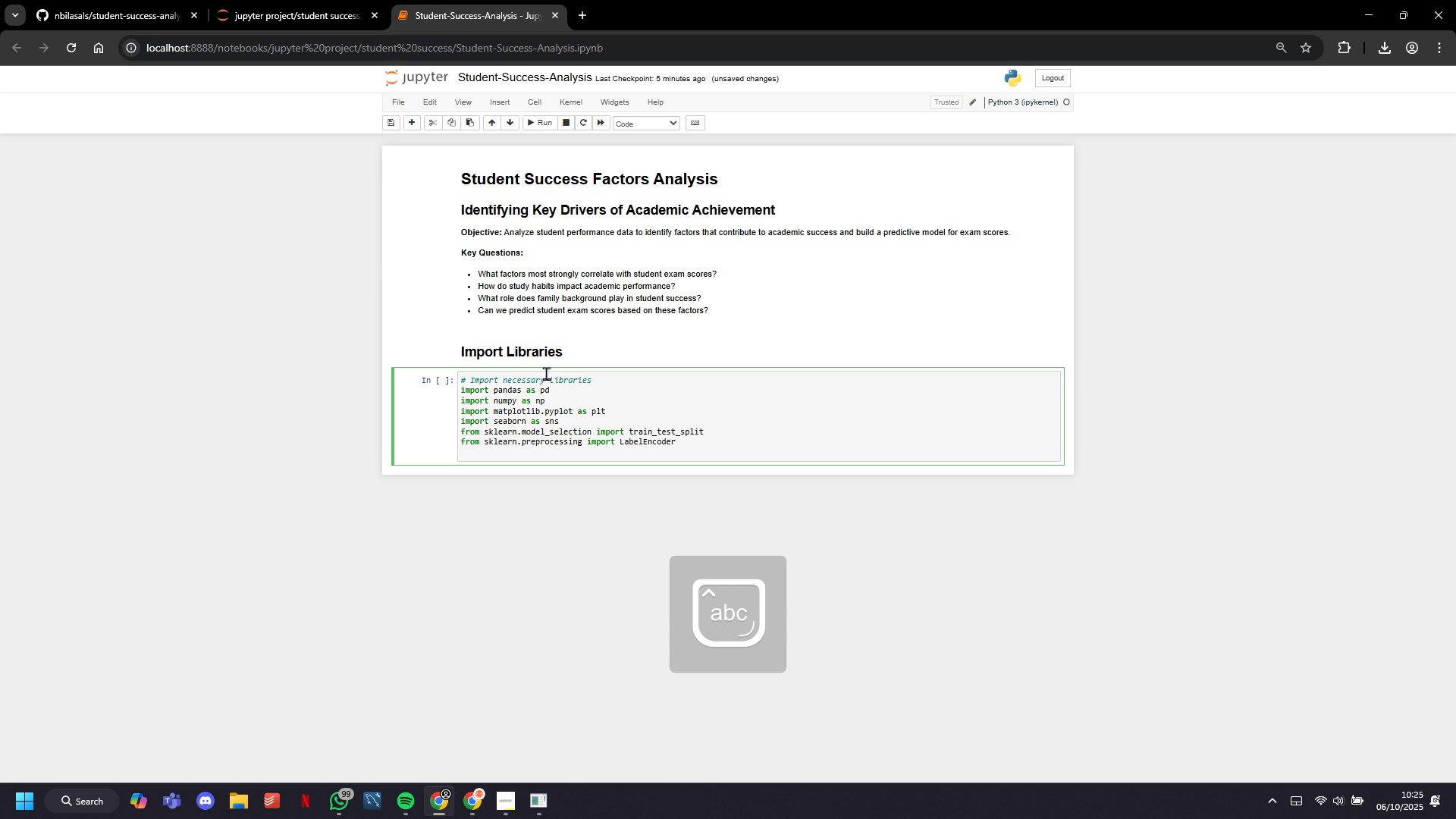 
key(Enter)
 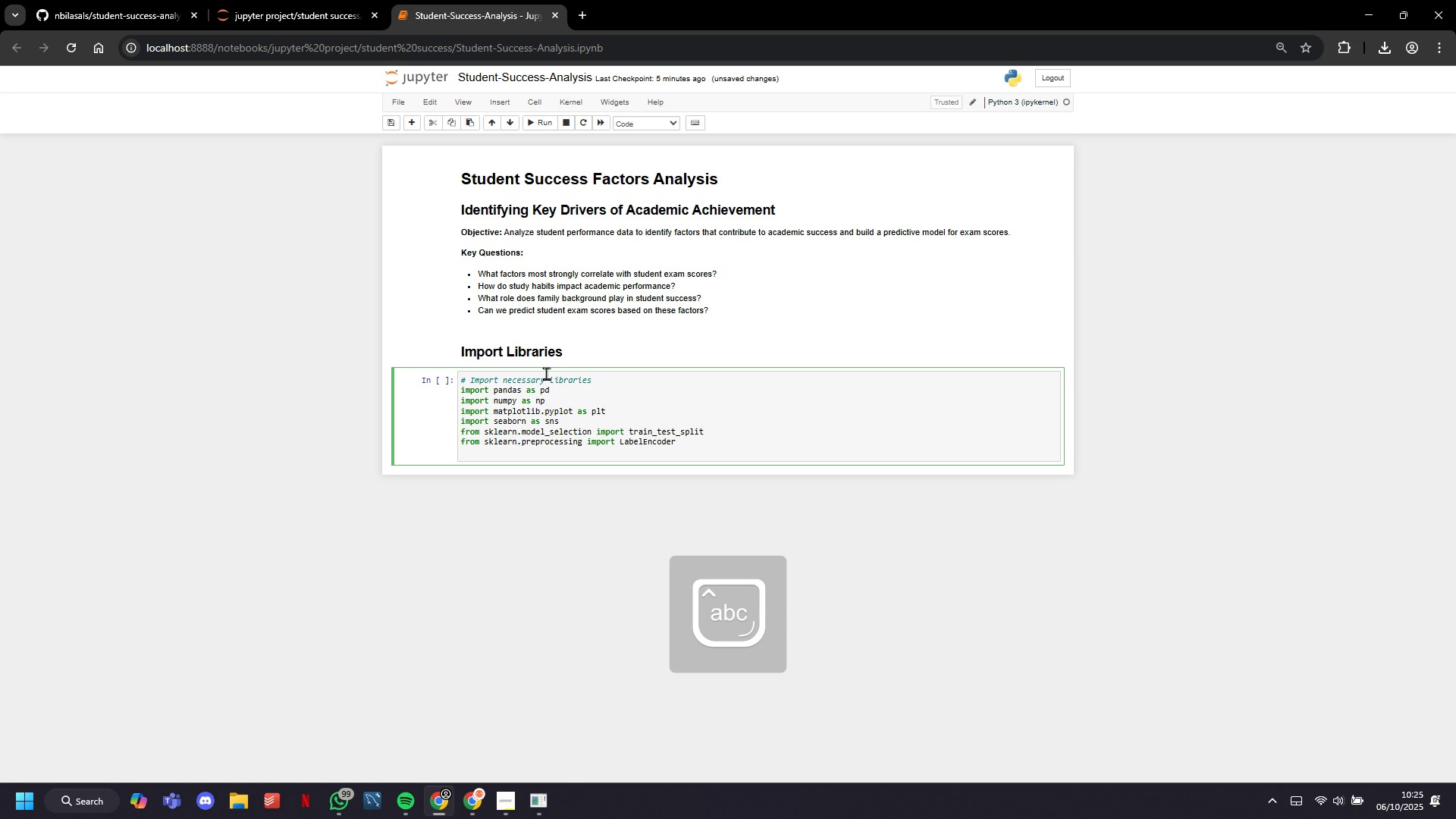 
type(from sklearn.linear_model import Linear )
key(Backspace)
type(Regression)
 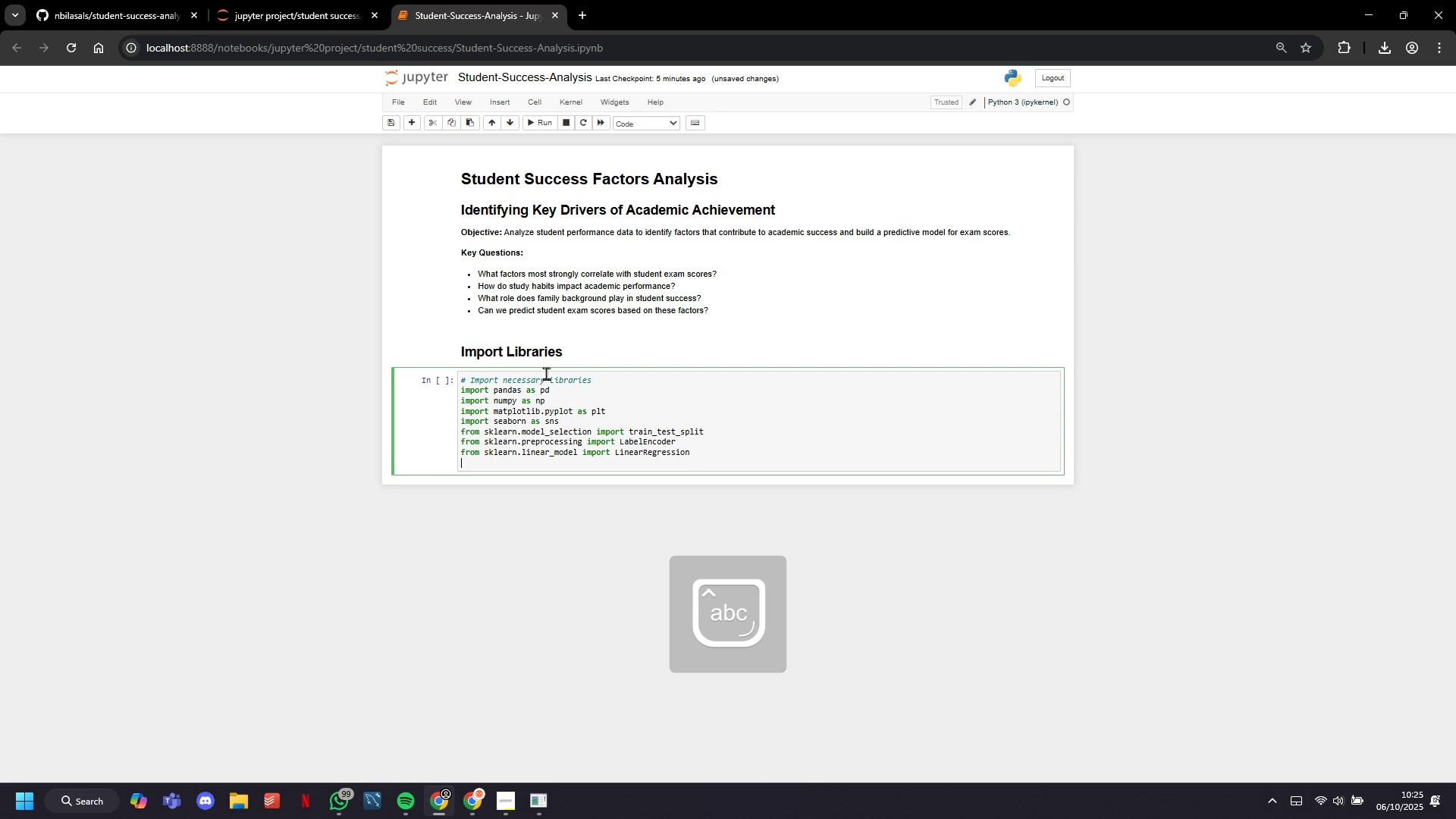 
key(Enter)
 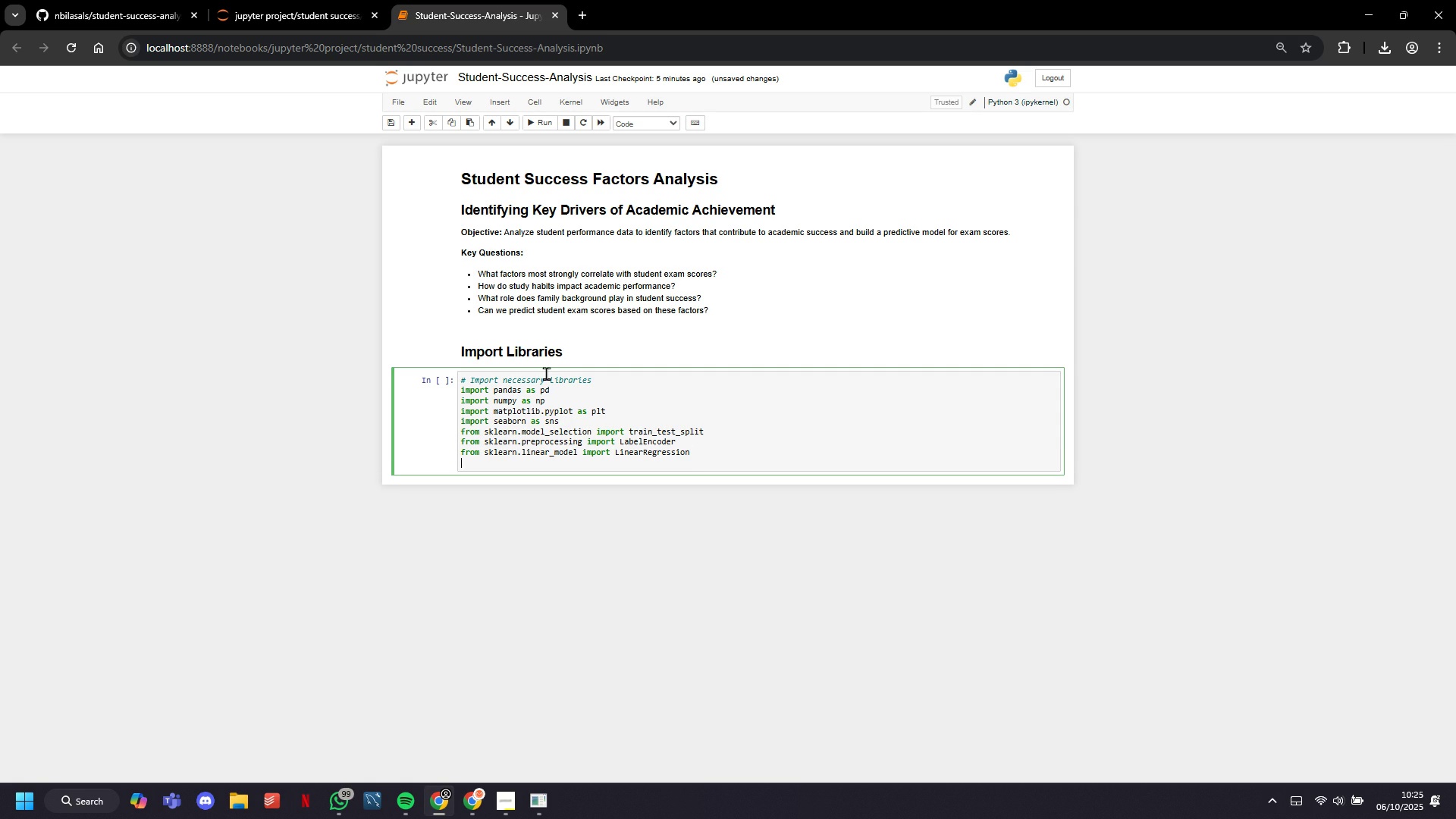 
type(from sjk)
key(Backspace)
key(Backspace)
type(klearn.ensemble import)
 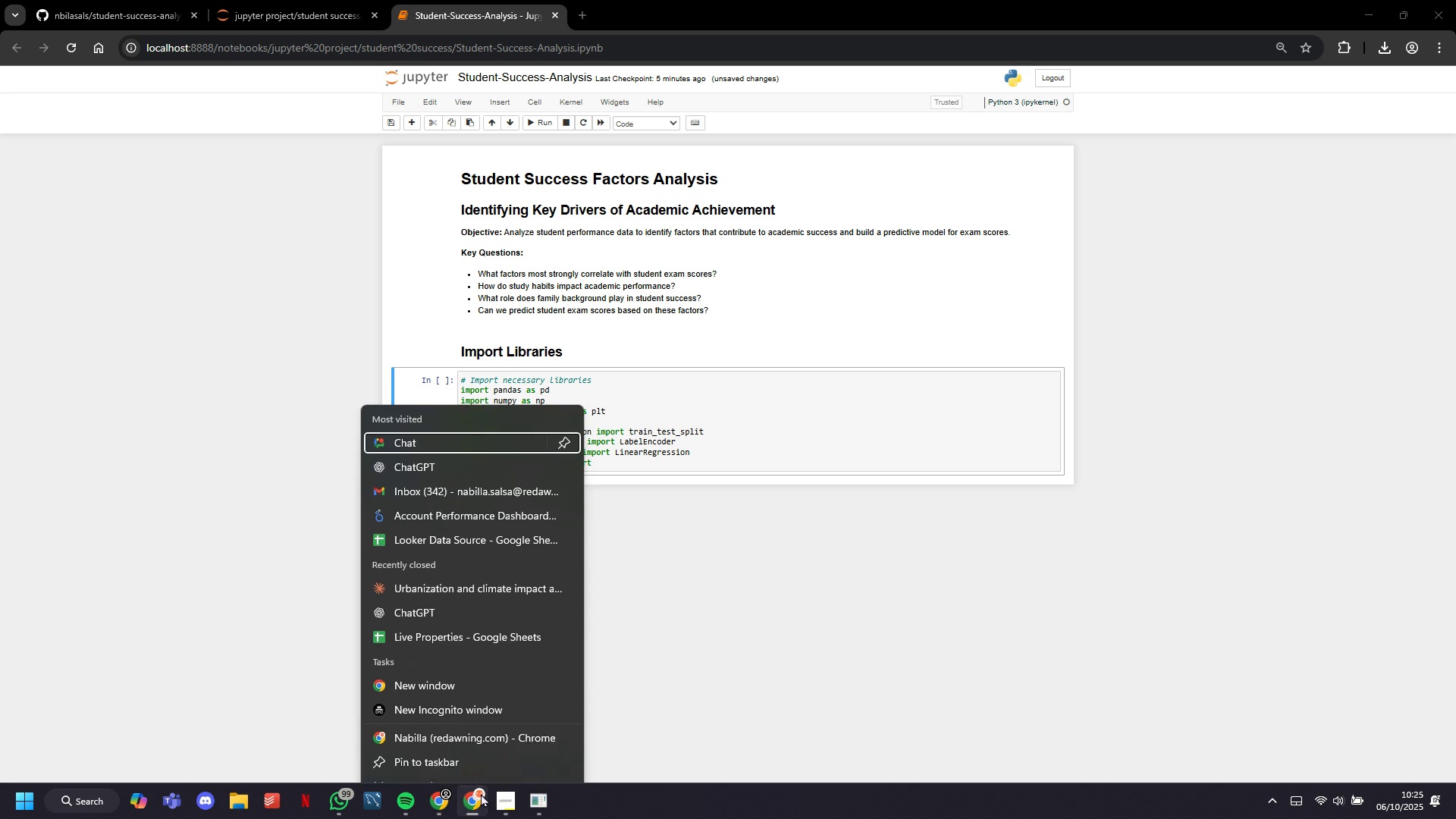 
left_click([471, 762])
 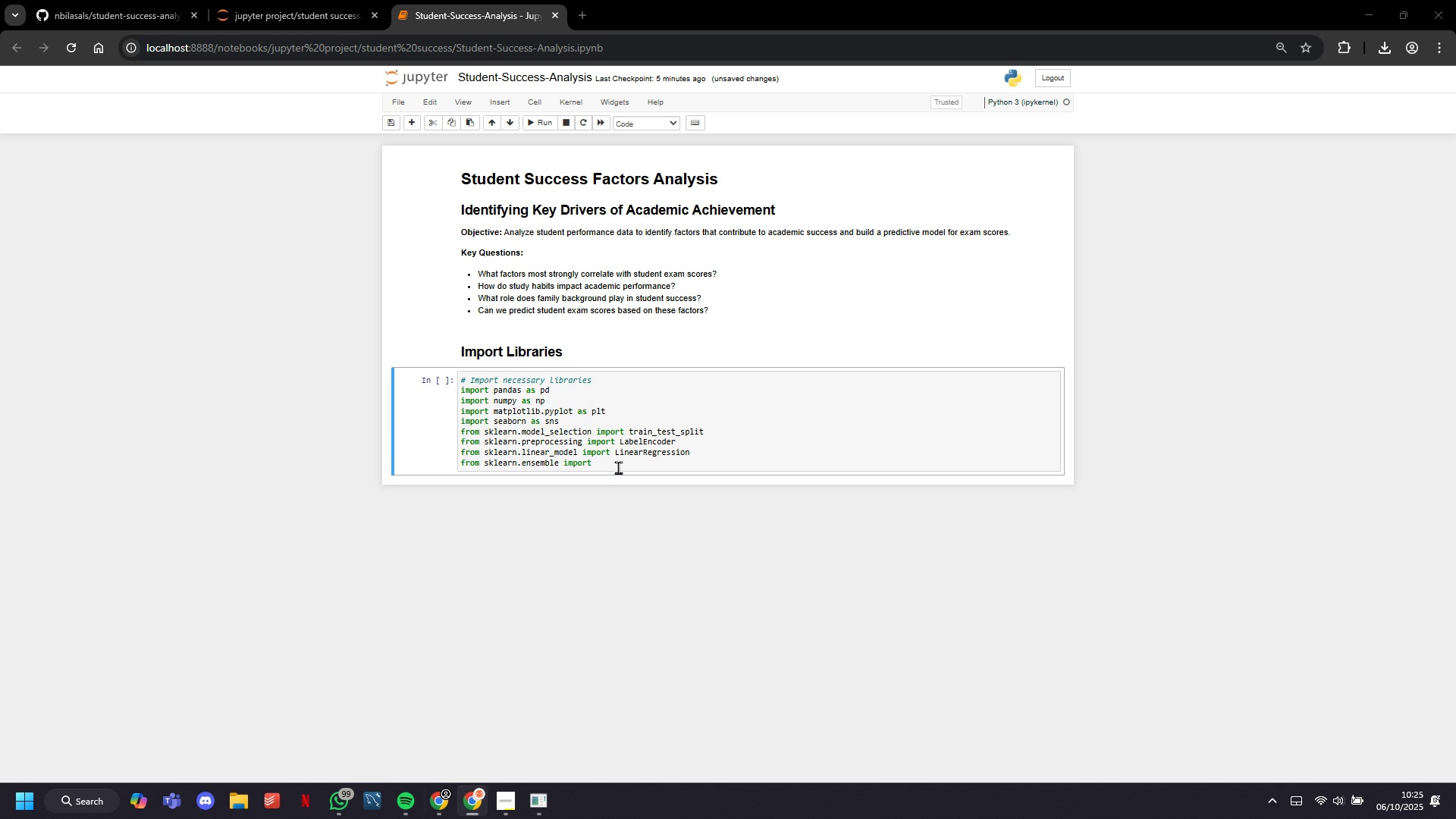 
left_click([618, 468])
 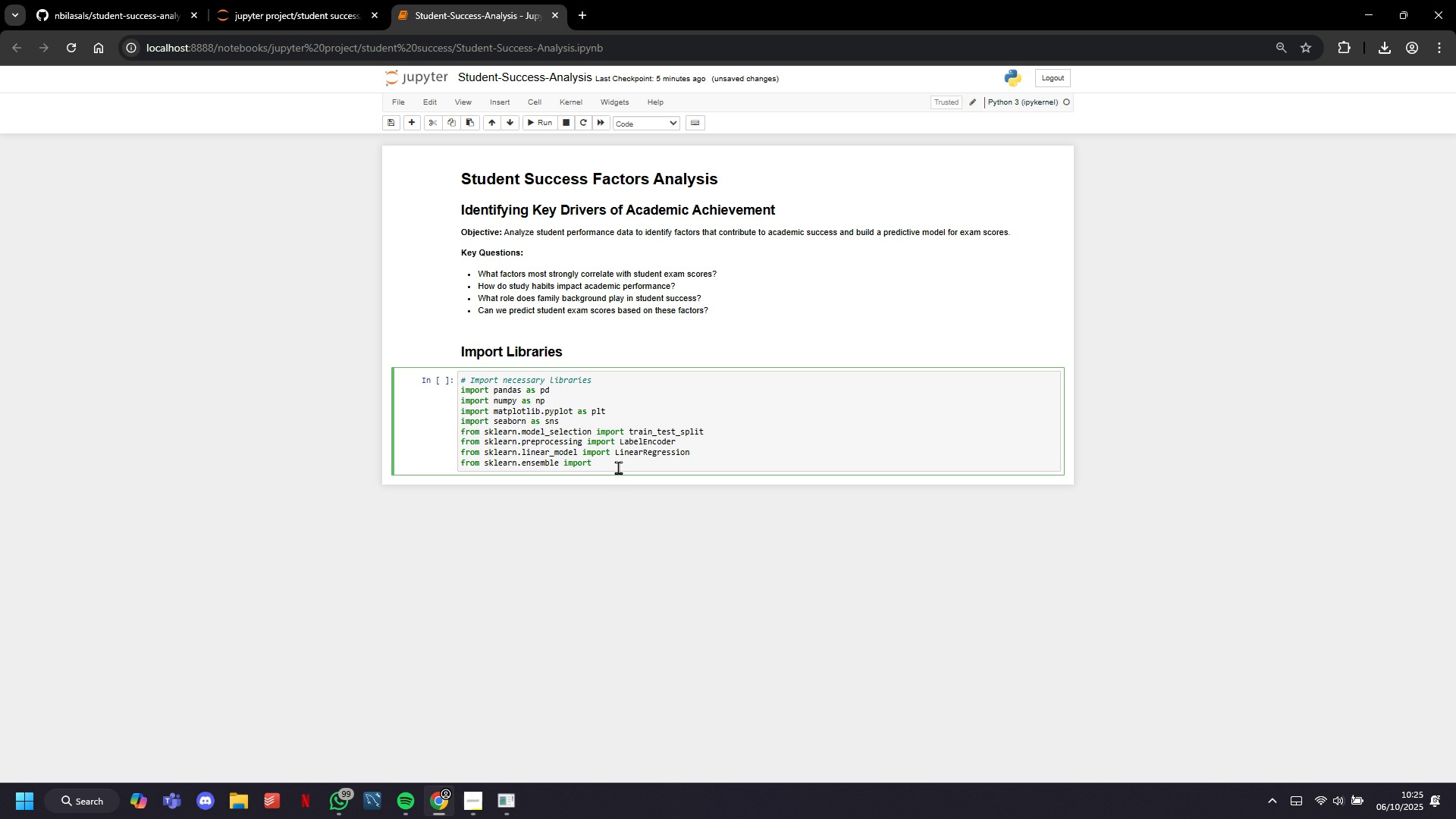 
key(Space)
 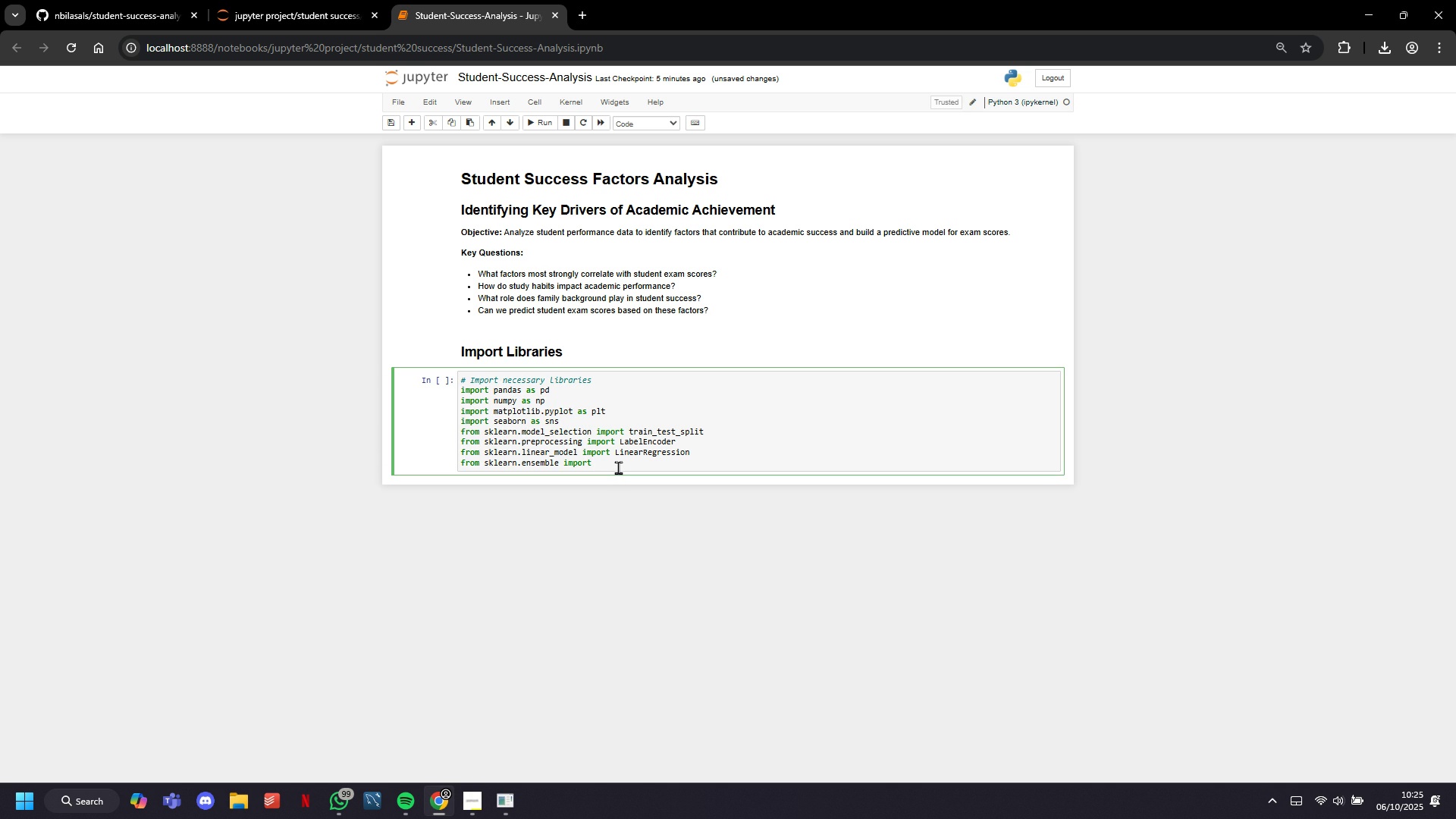 
type(RandomForestRegressor)
 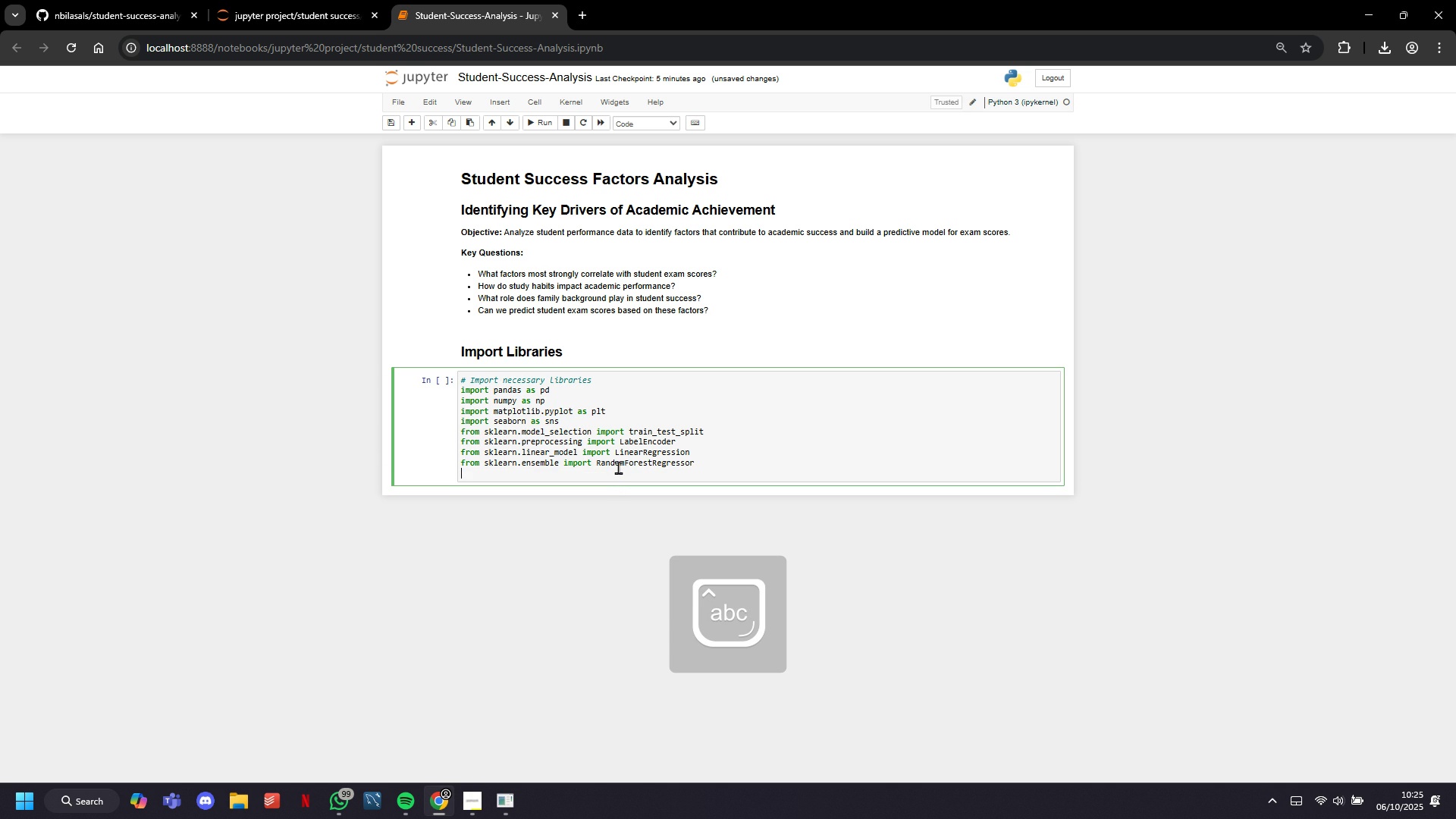 
key(Enter)
 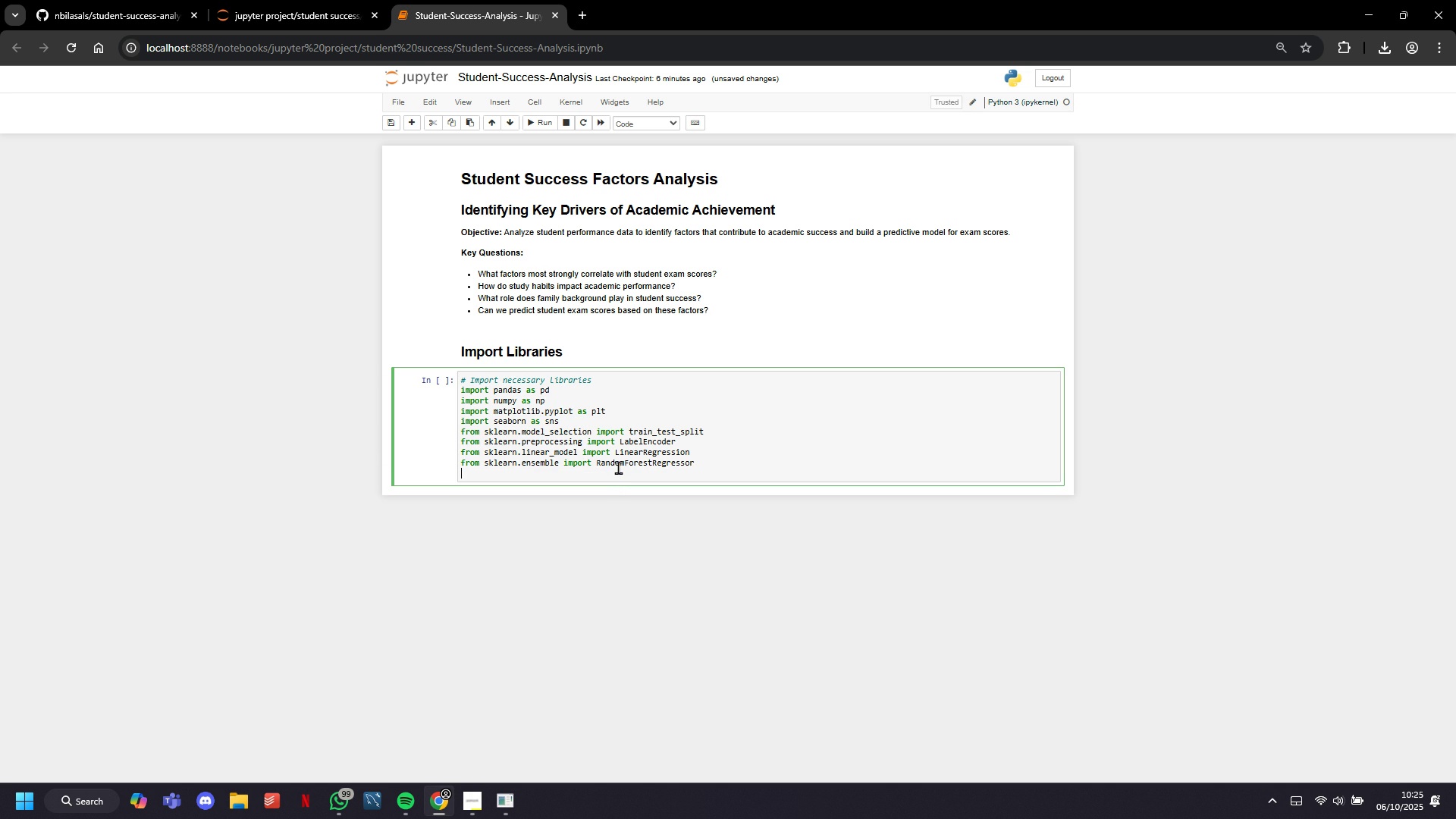 
type(from sklearn.metrics import men)
key(Backspace)
type(an_squared_error, r2_score, mean_absolute_error)